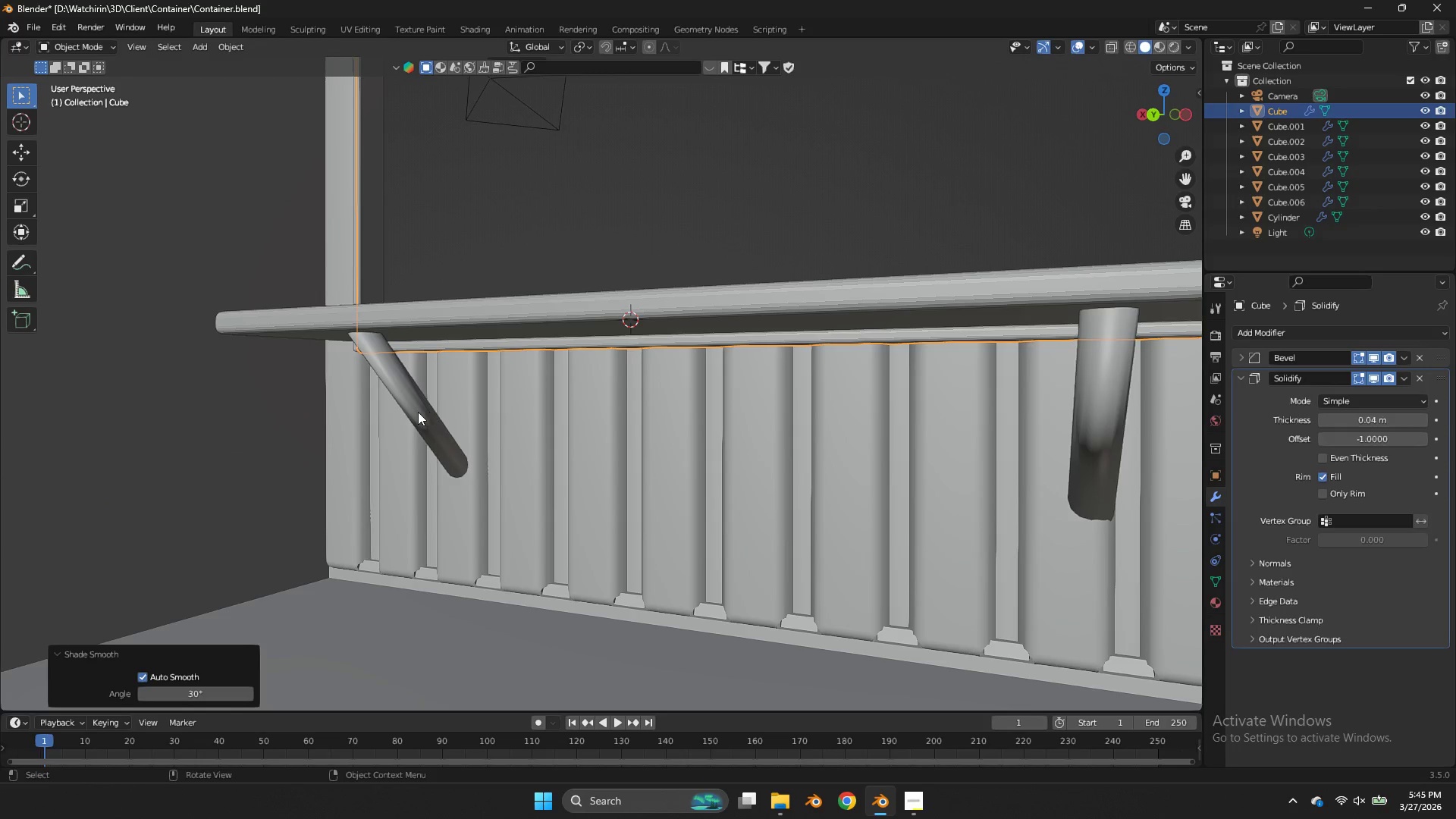 
left_click([416, 412])
 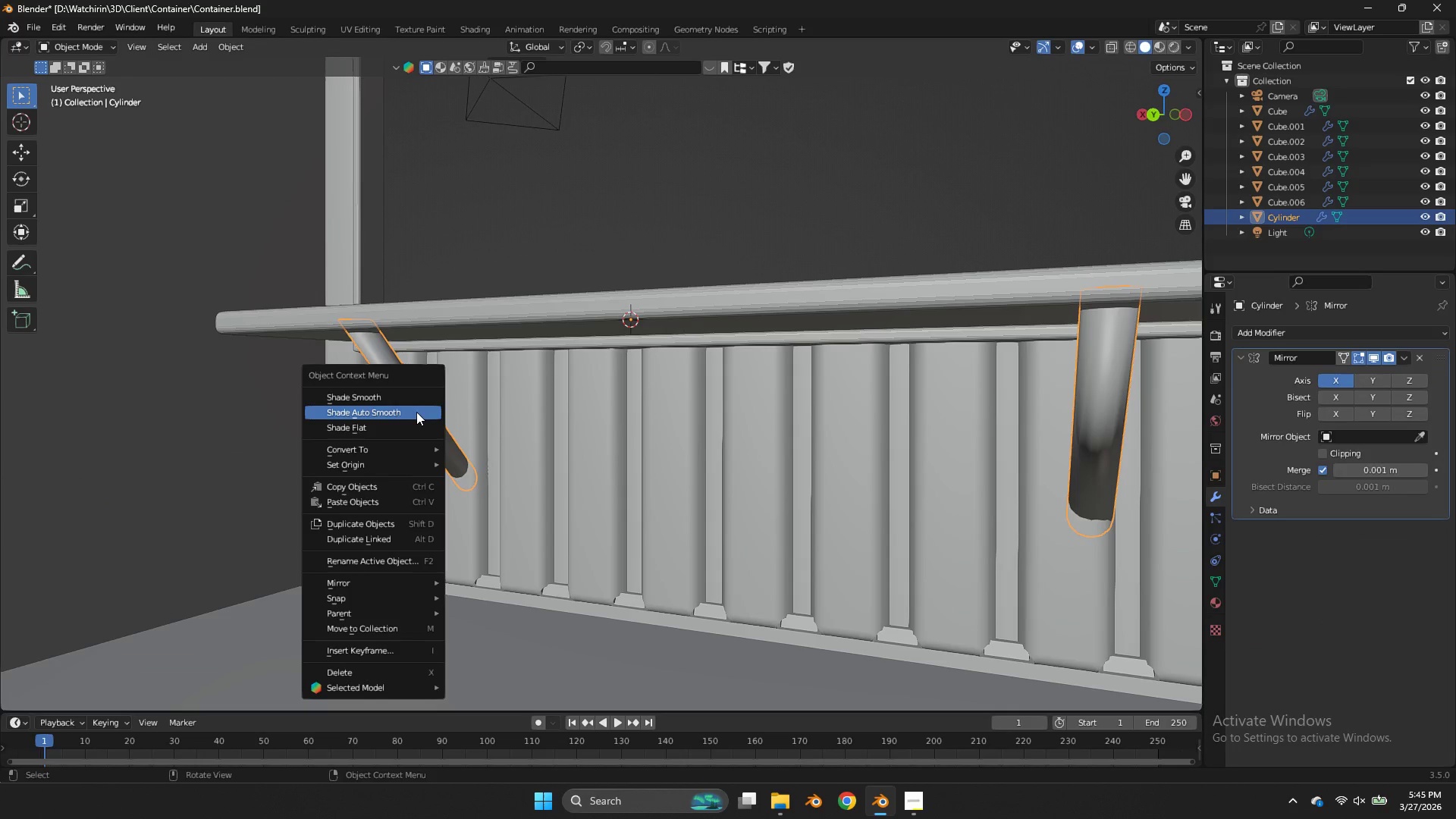 
right_click([416, 412])
 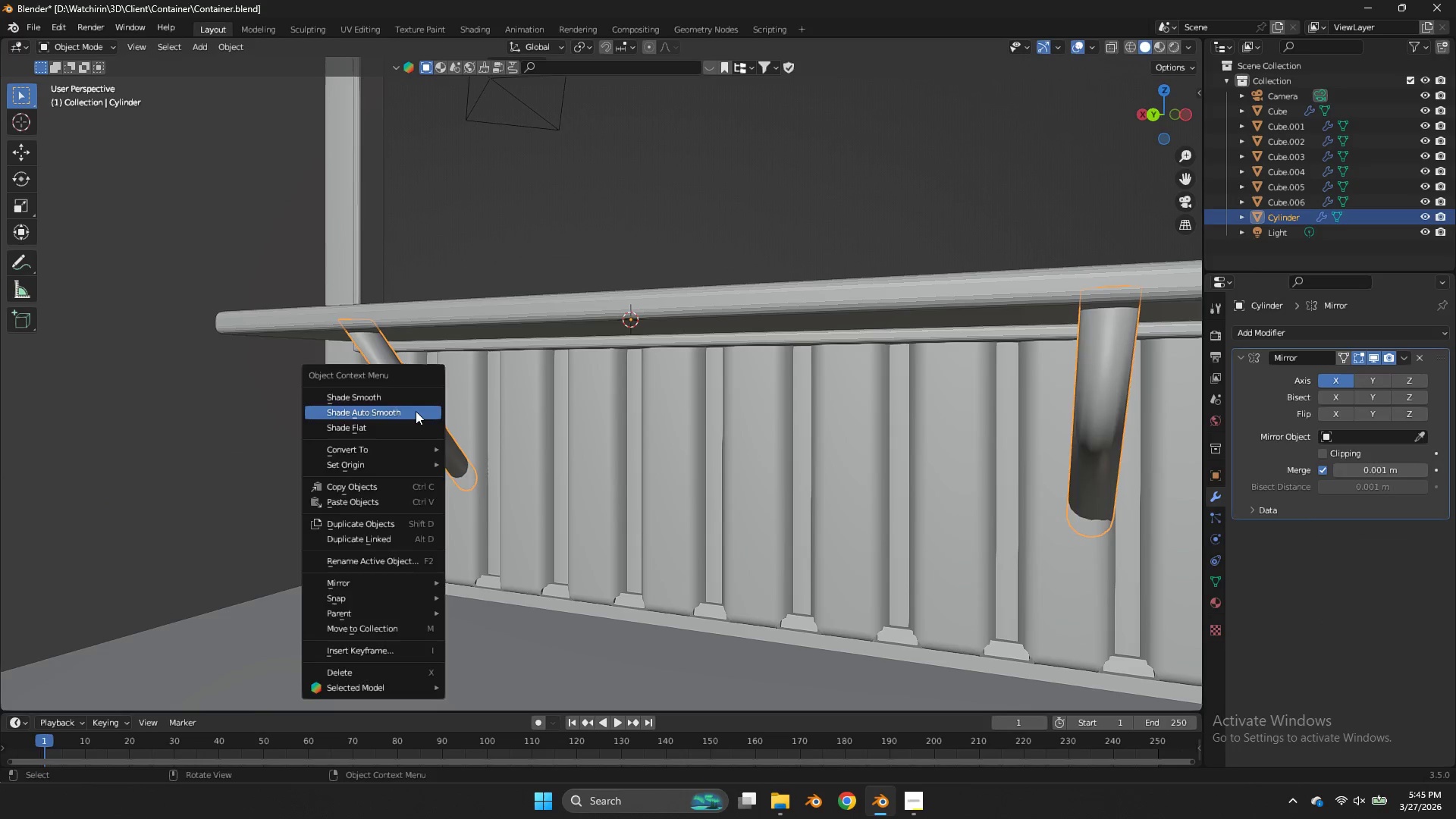 
left_click([416, 411])
 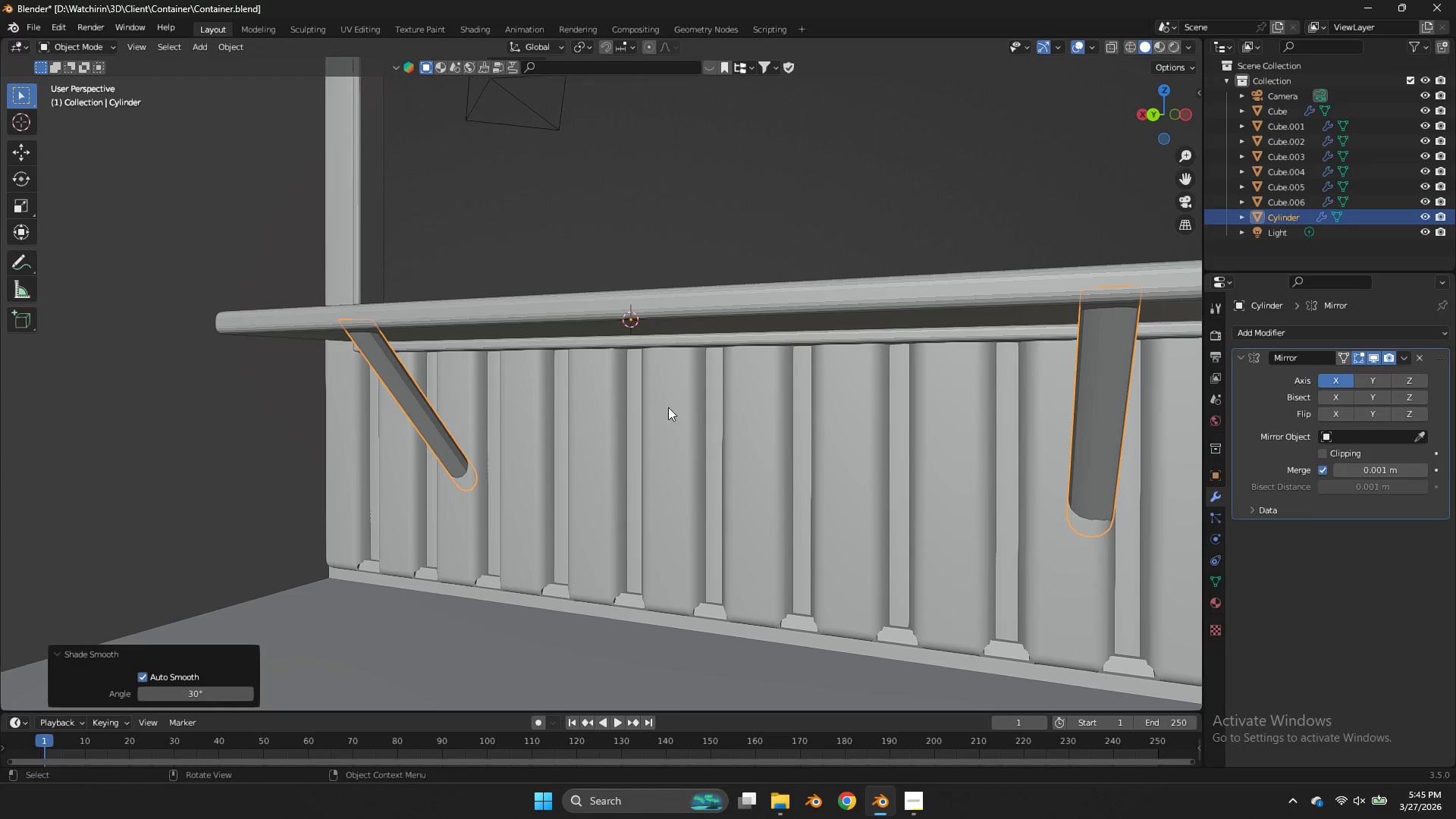 
key(Tab)
 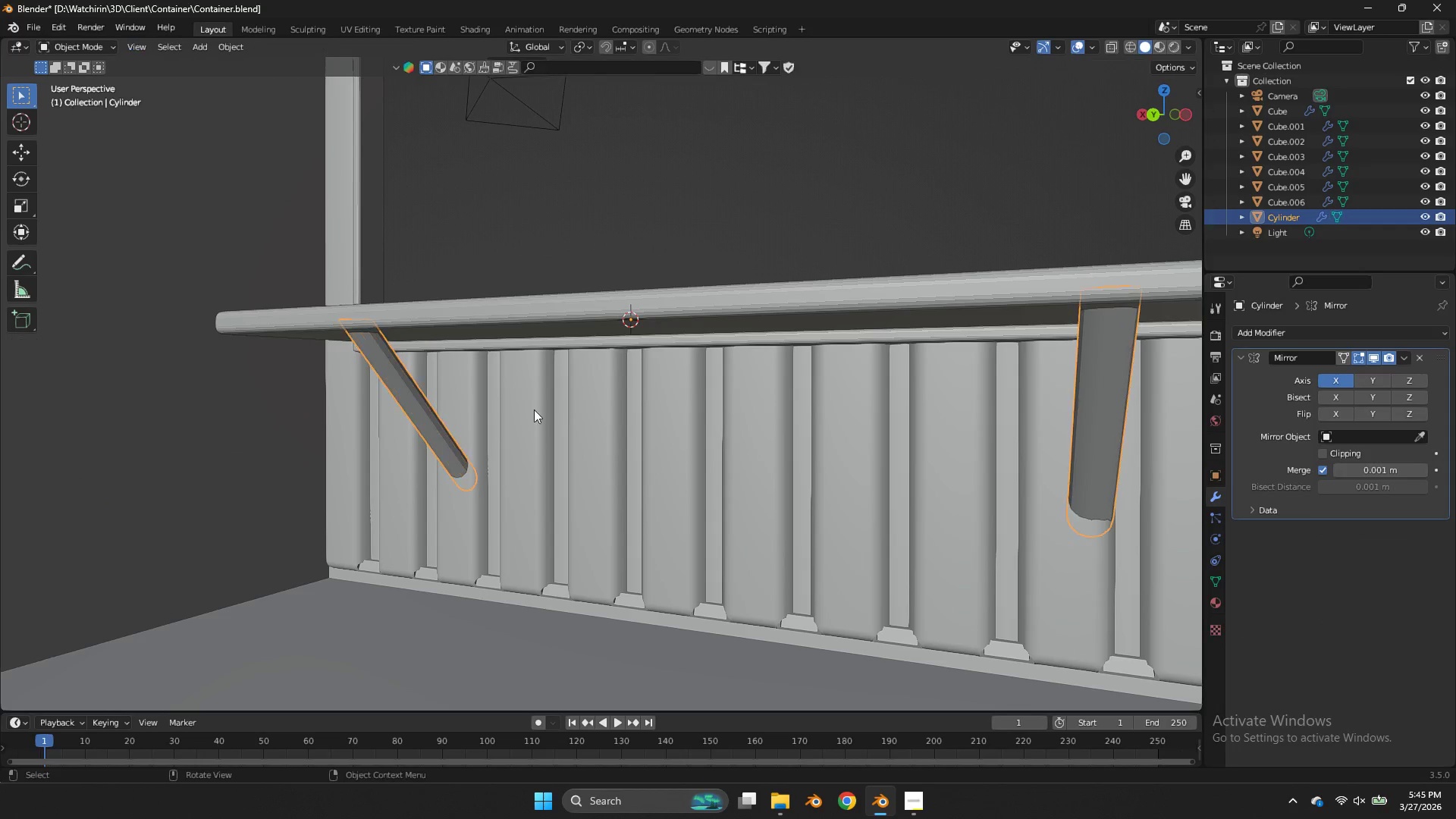 
key(Tab)
 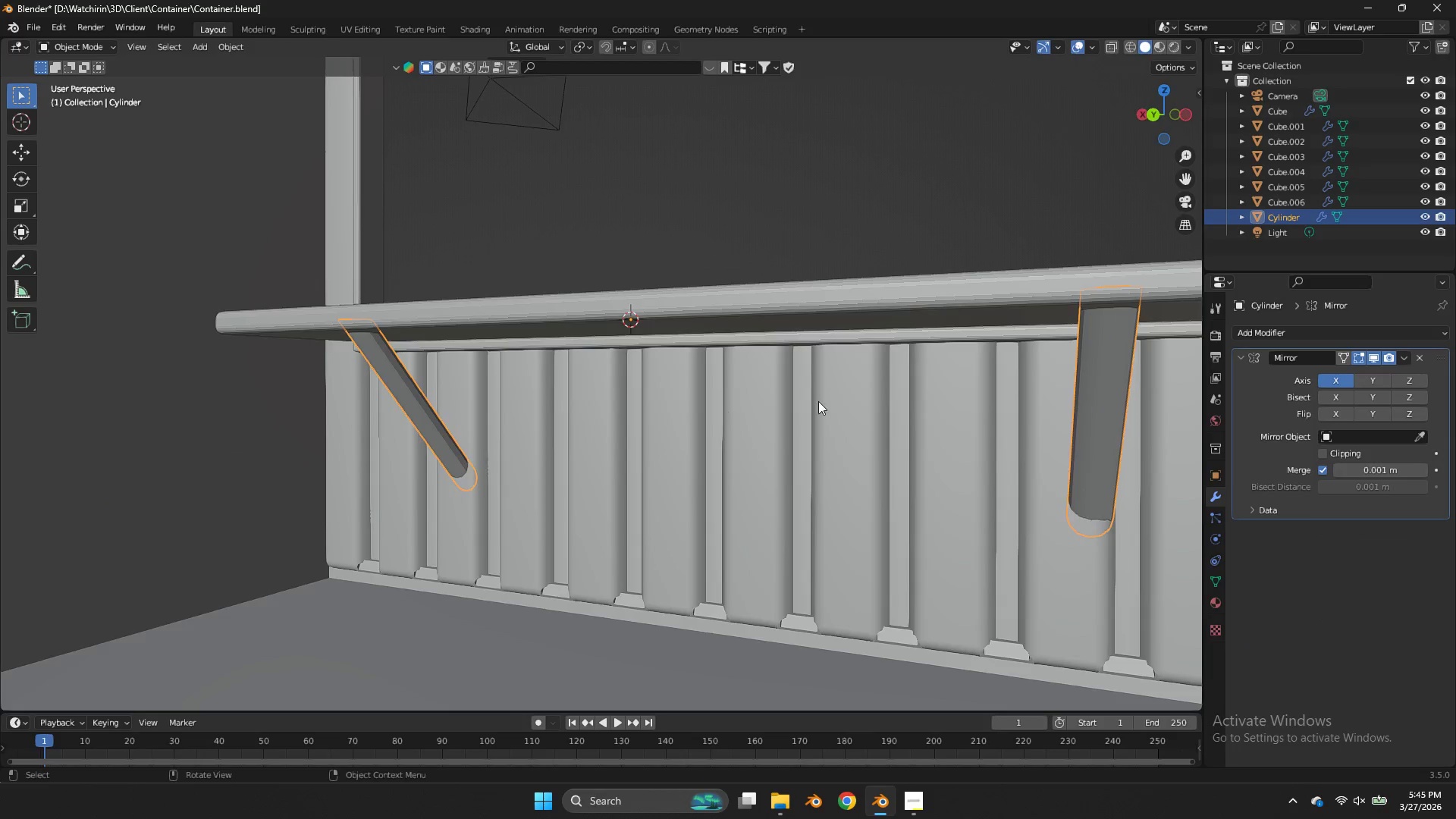 
key(Control+ControlLeft)
 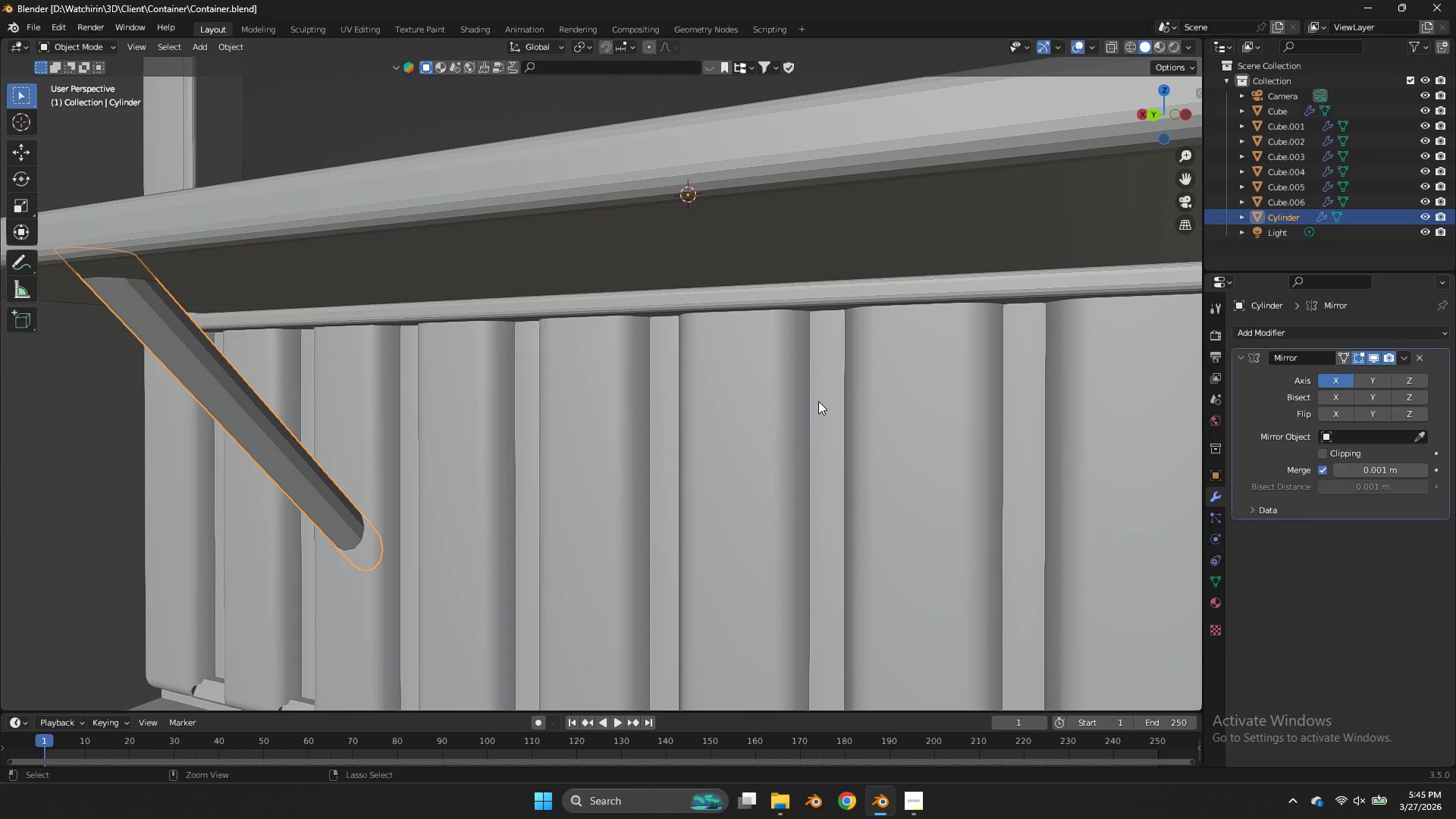 
key(Control+S)
 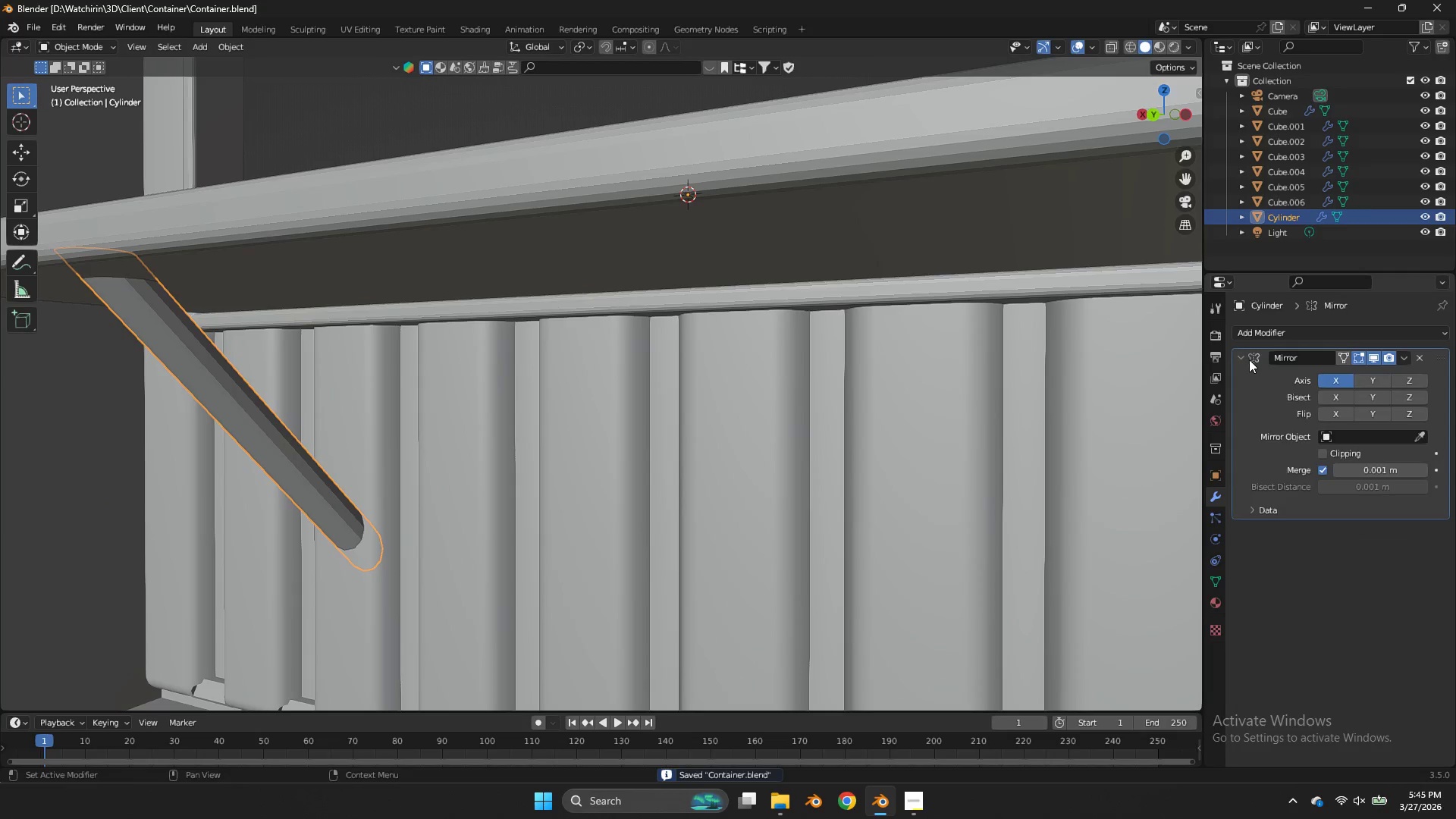 
scroll: coordinate [818, 401], scroll_direction: up, amount: 4.0
 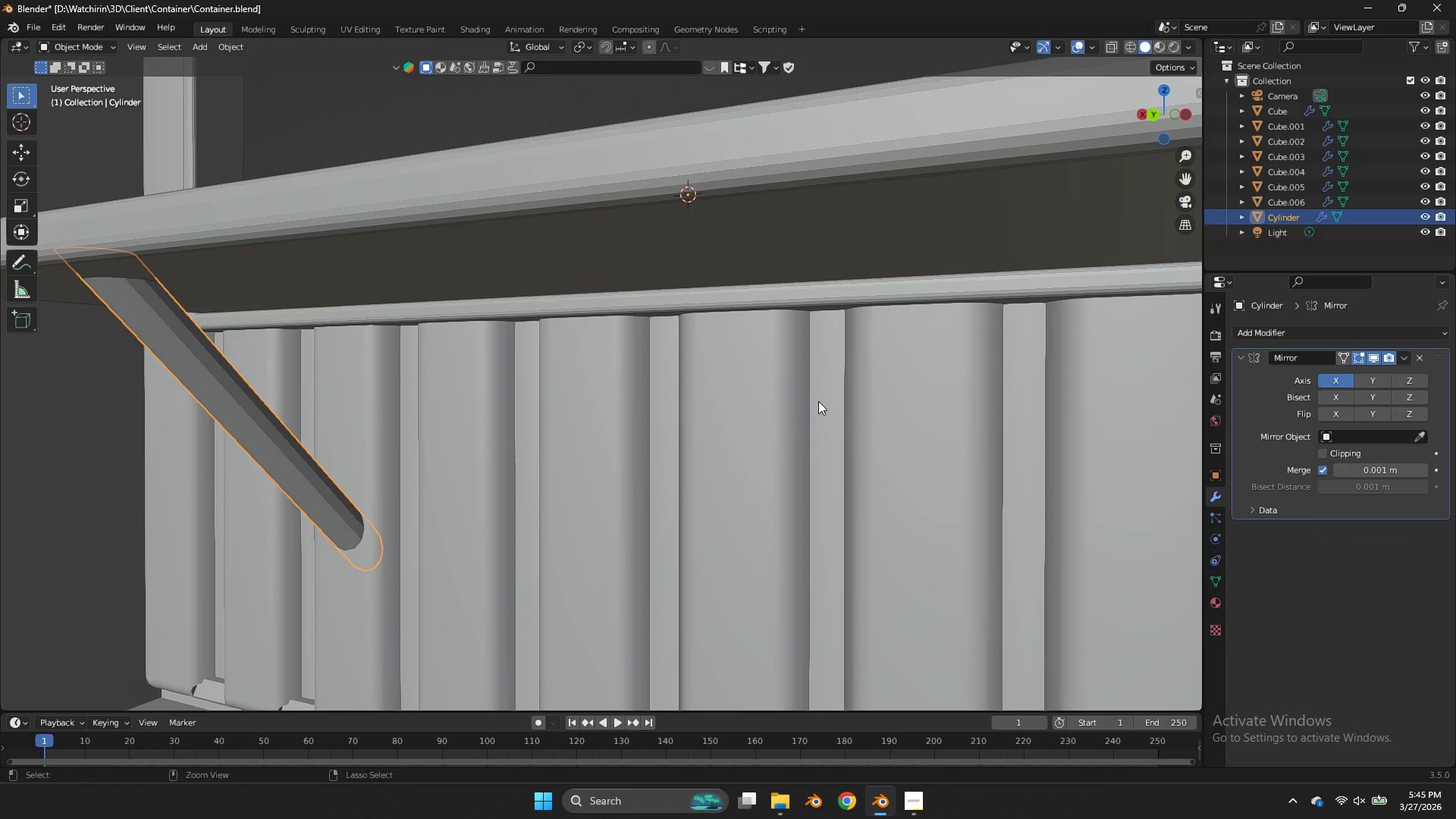 
double_click([1259, 336])
 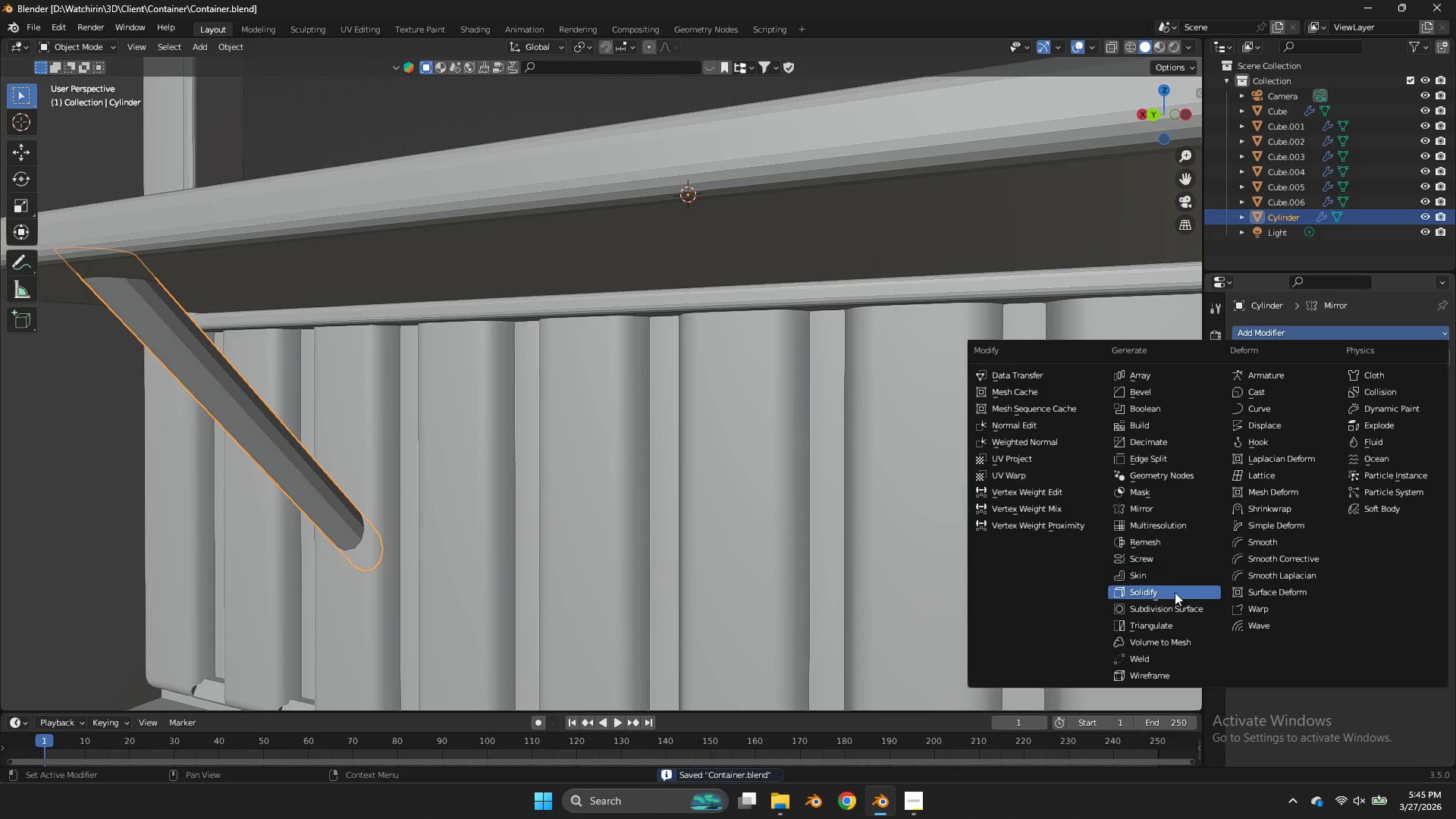 
left_click([1179, 607])
 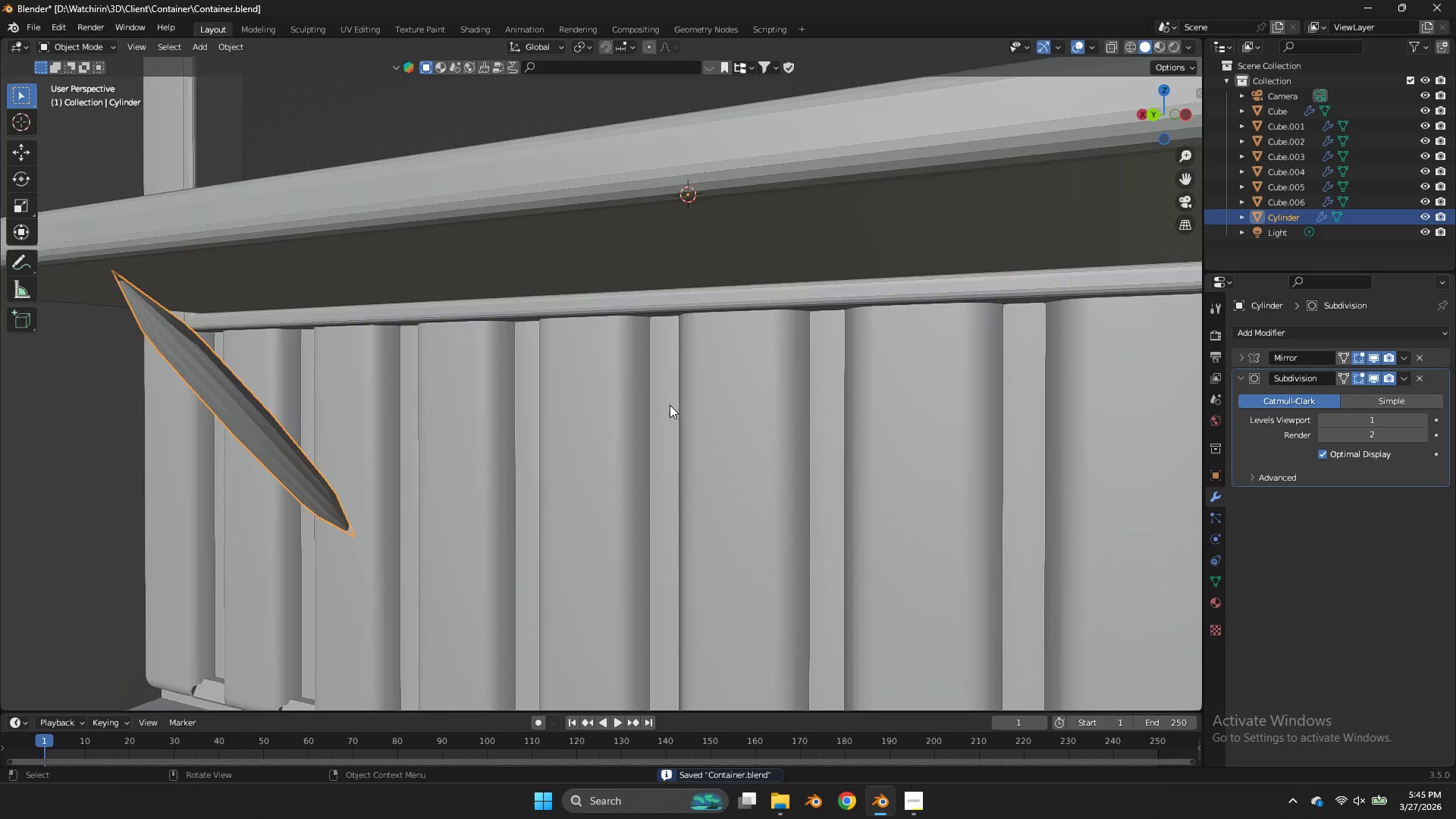 
scroll: coordinate [670, 405], scroll_direction: down, amount: 2.0
 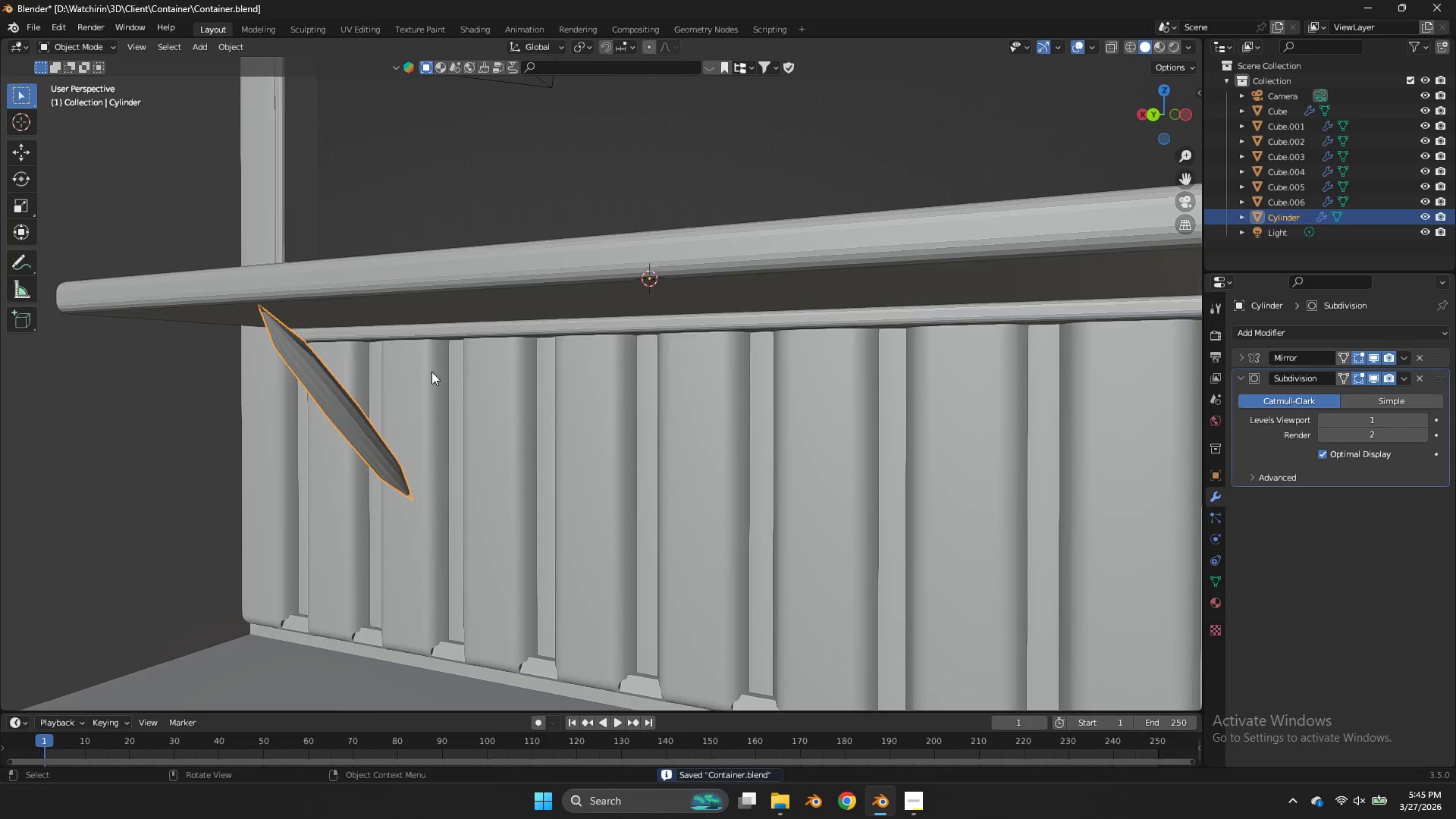 
key(Tab)
 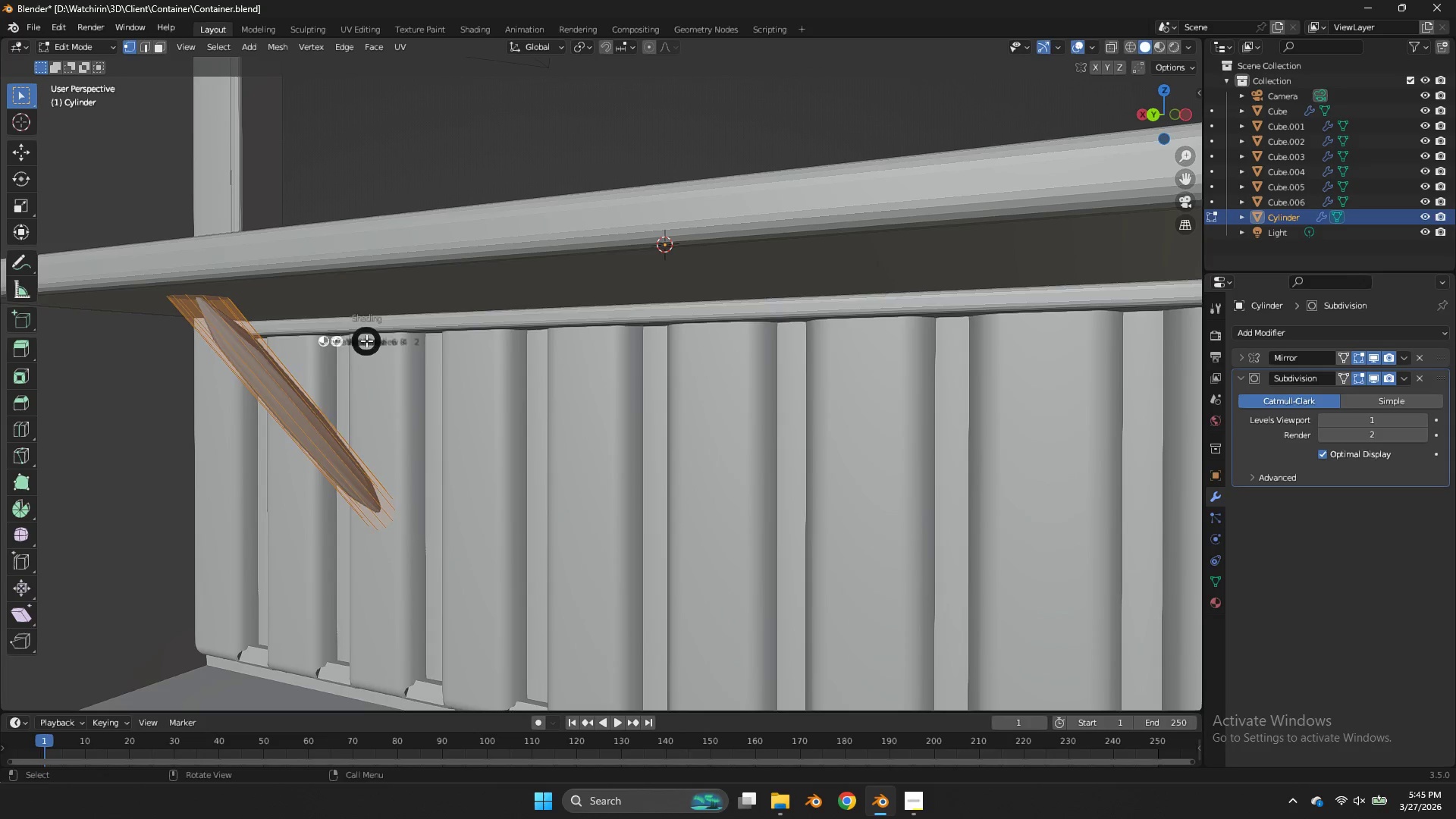 
scroll: coordinate [431, 372], scroll_direction: up, amount: 1.0
 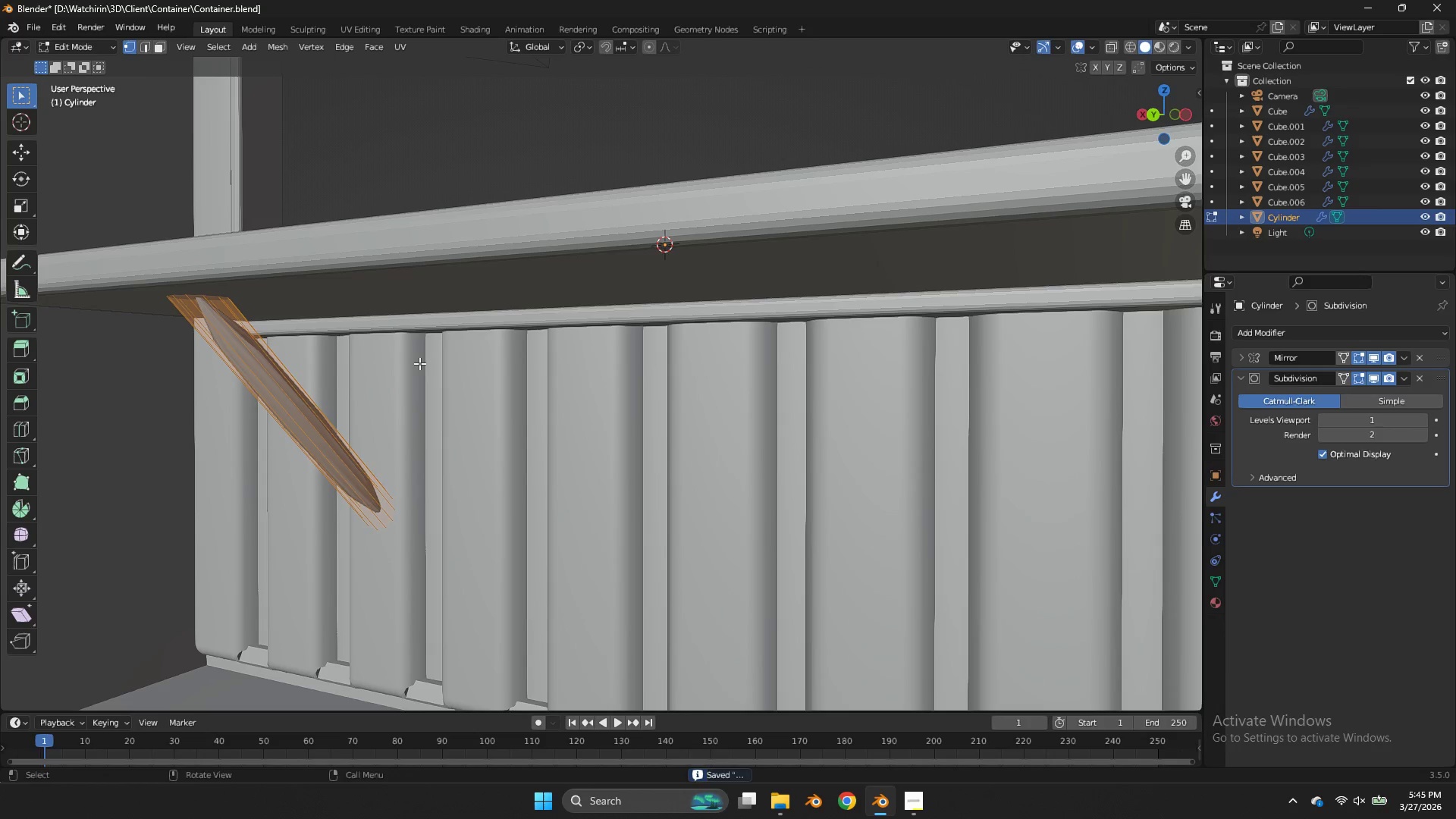 
key(Z)
 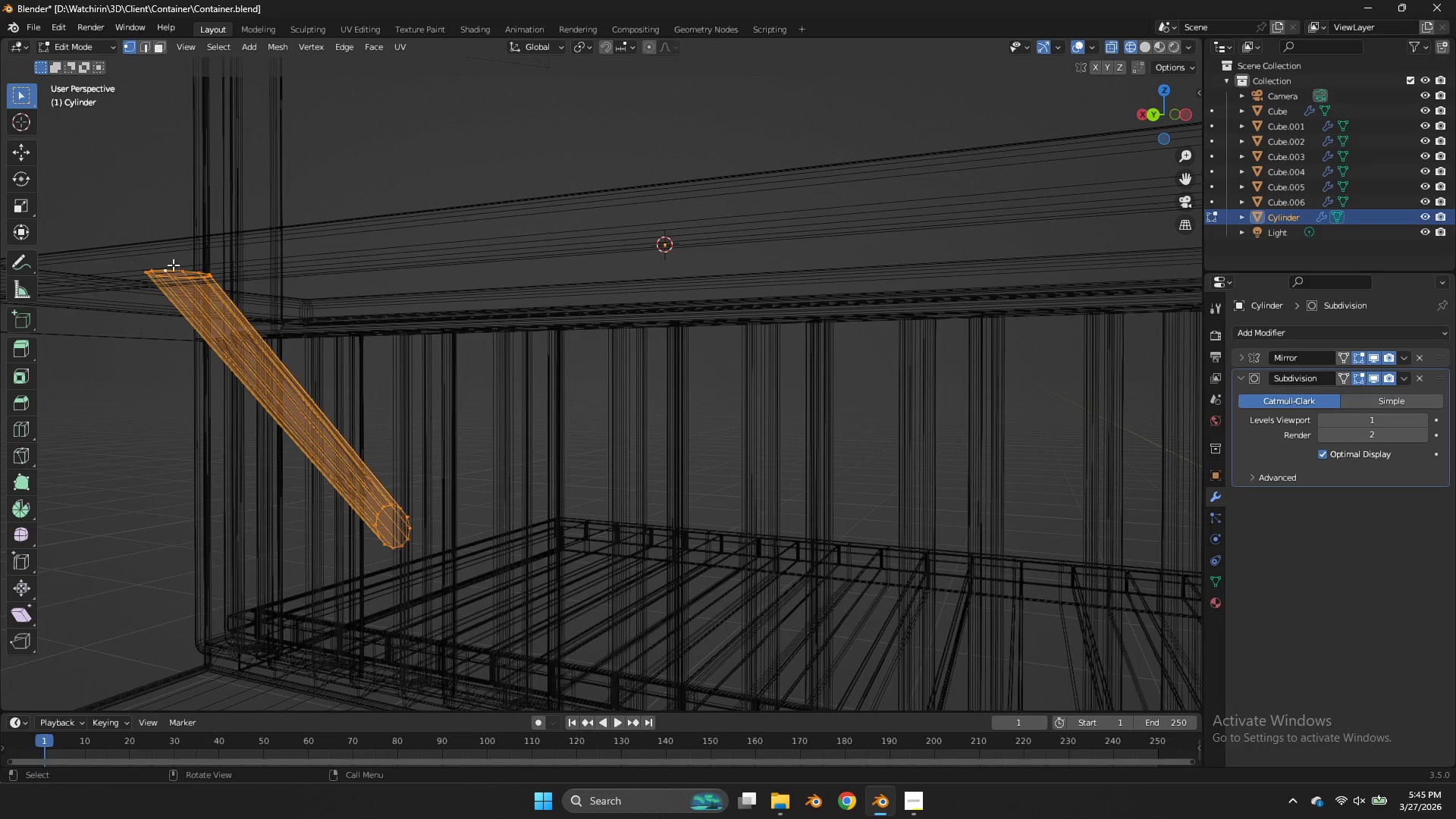 
hold_key(key=AltLeft, duration=0.41)
 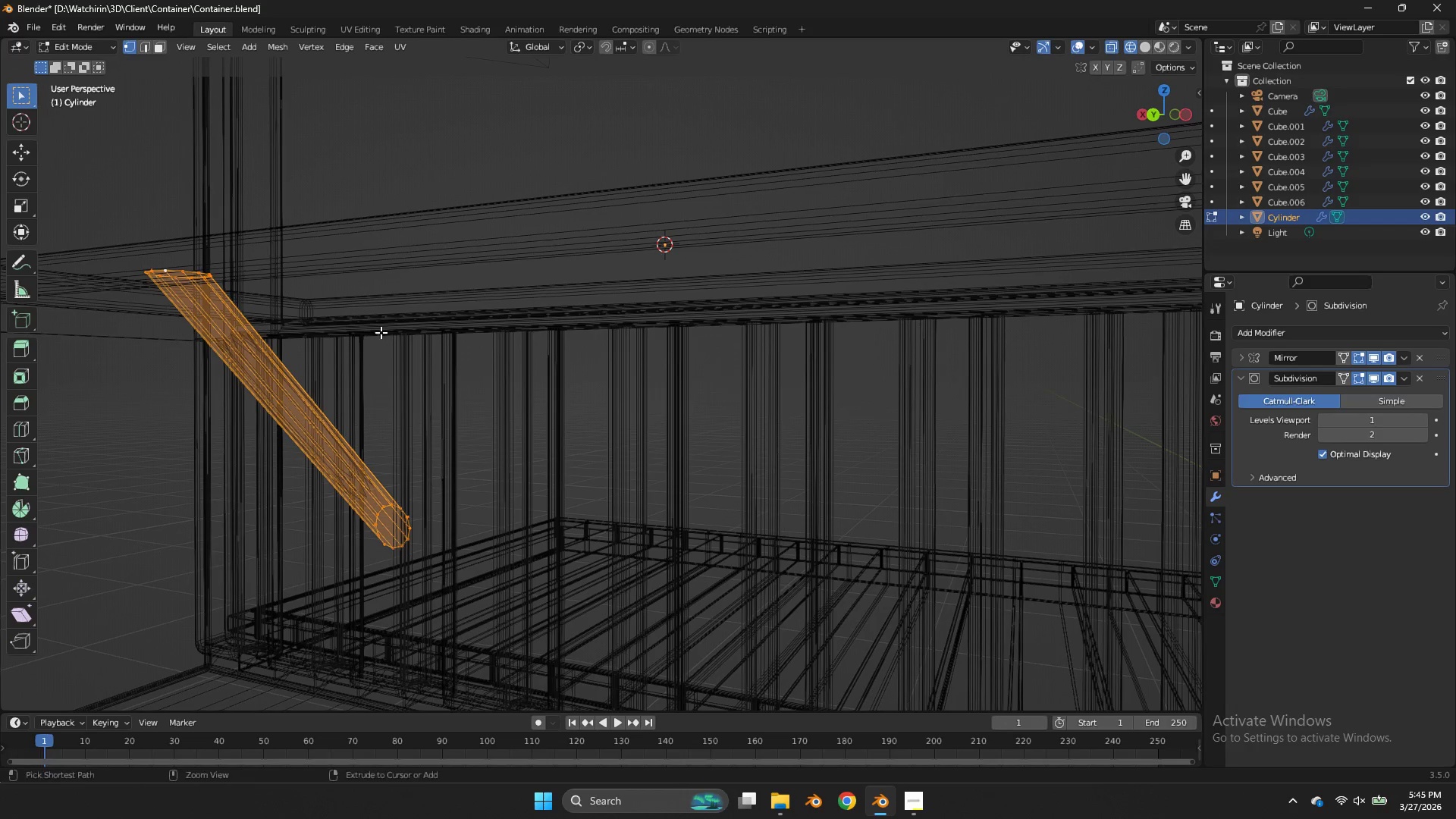 
hold_key(key=ControlLeft, duration=0.31)
 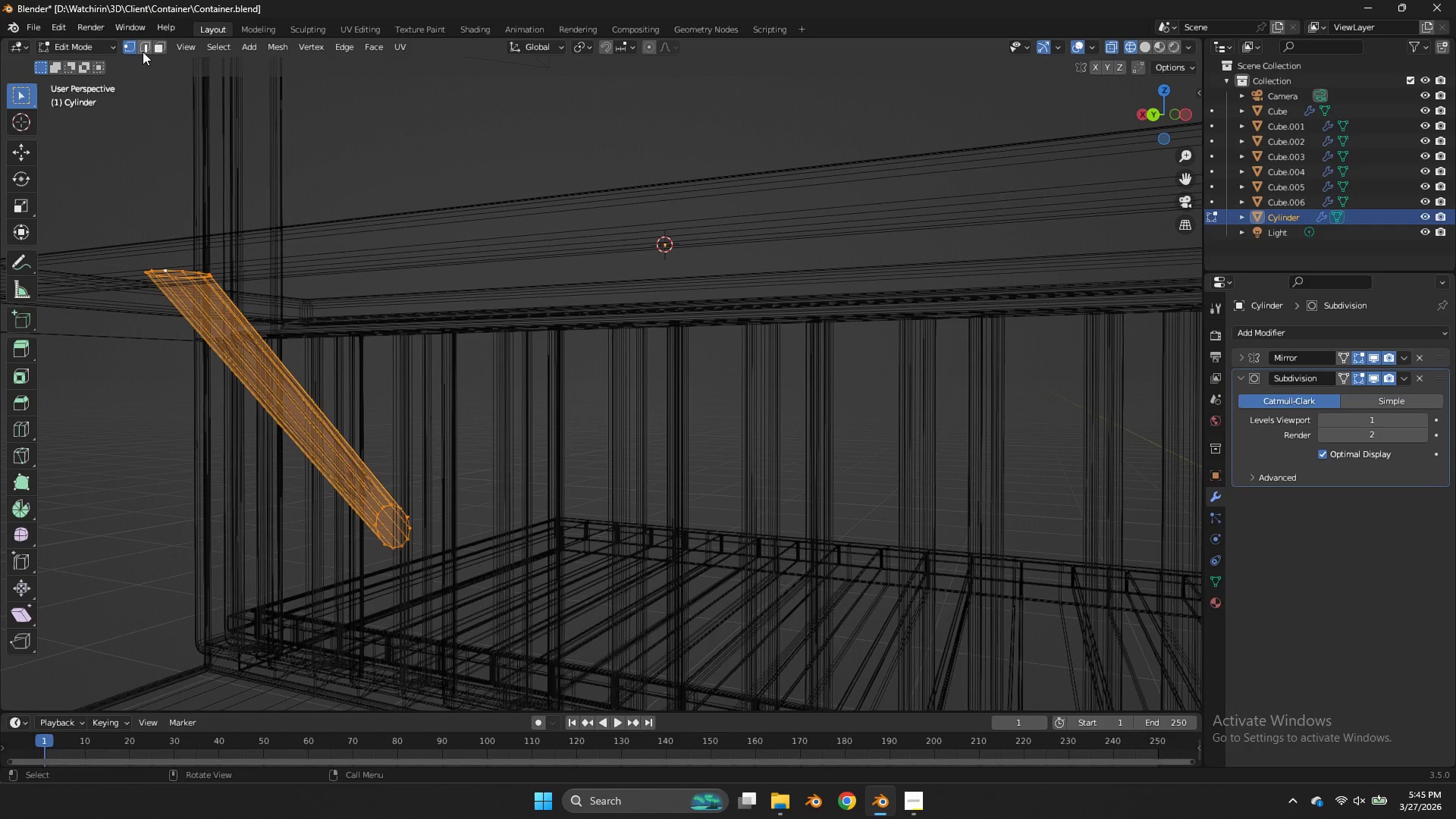 
left_click([143, 52])
 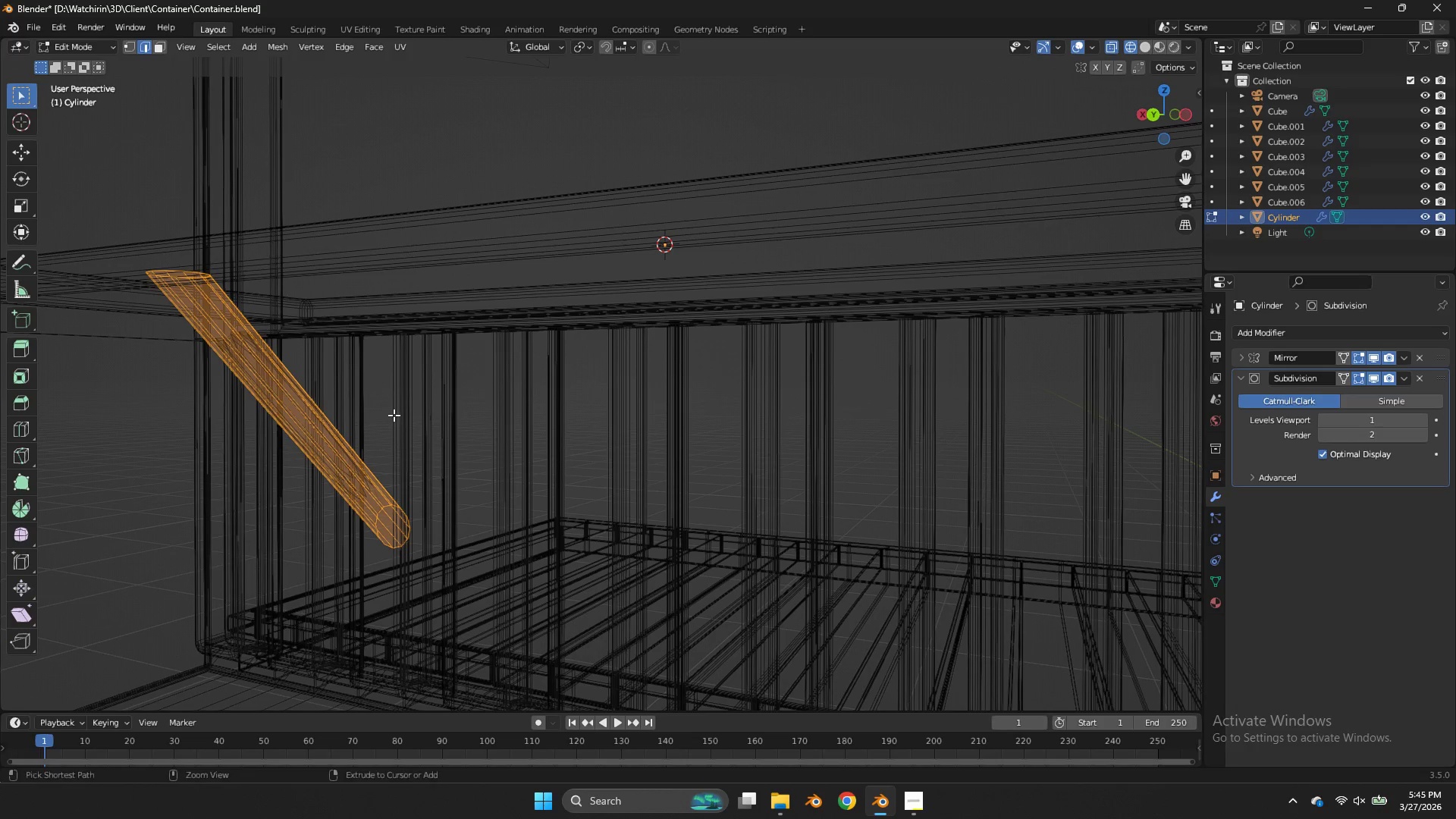 
hold_key(key=ControlLeft, duration=0.66)
left_click_drag(start_coordinate=[327, 392], to_coordinate=[128, 494])
 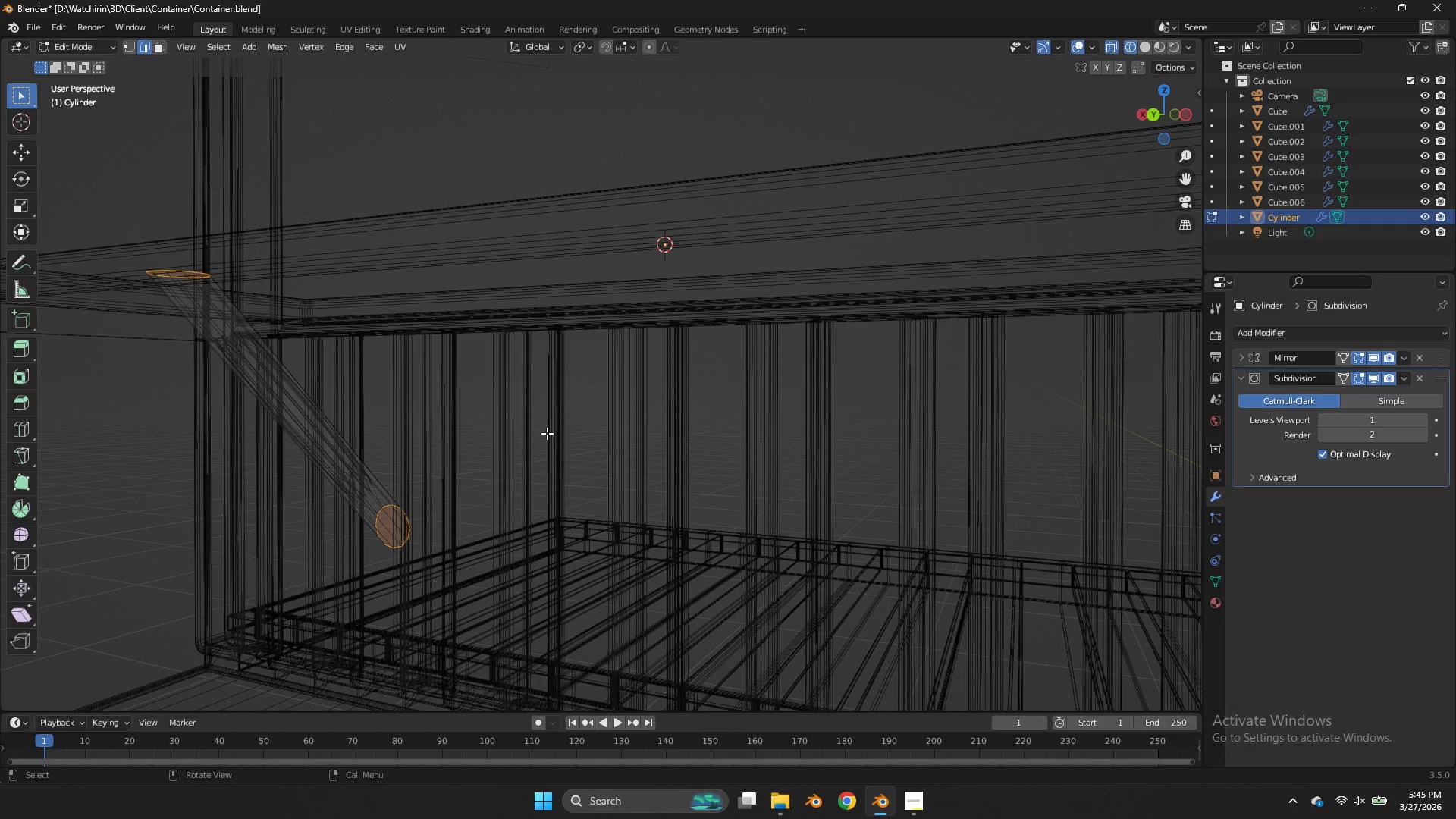 
key(Shift+E)
 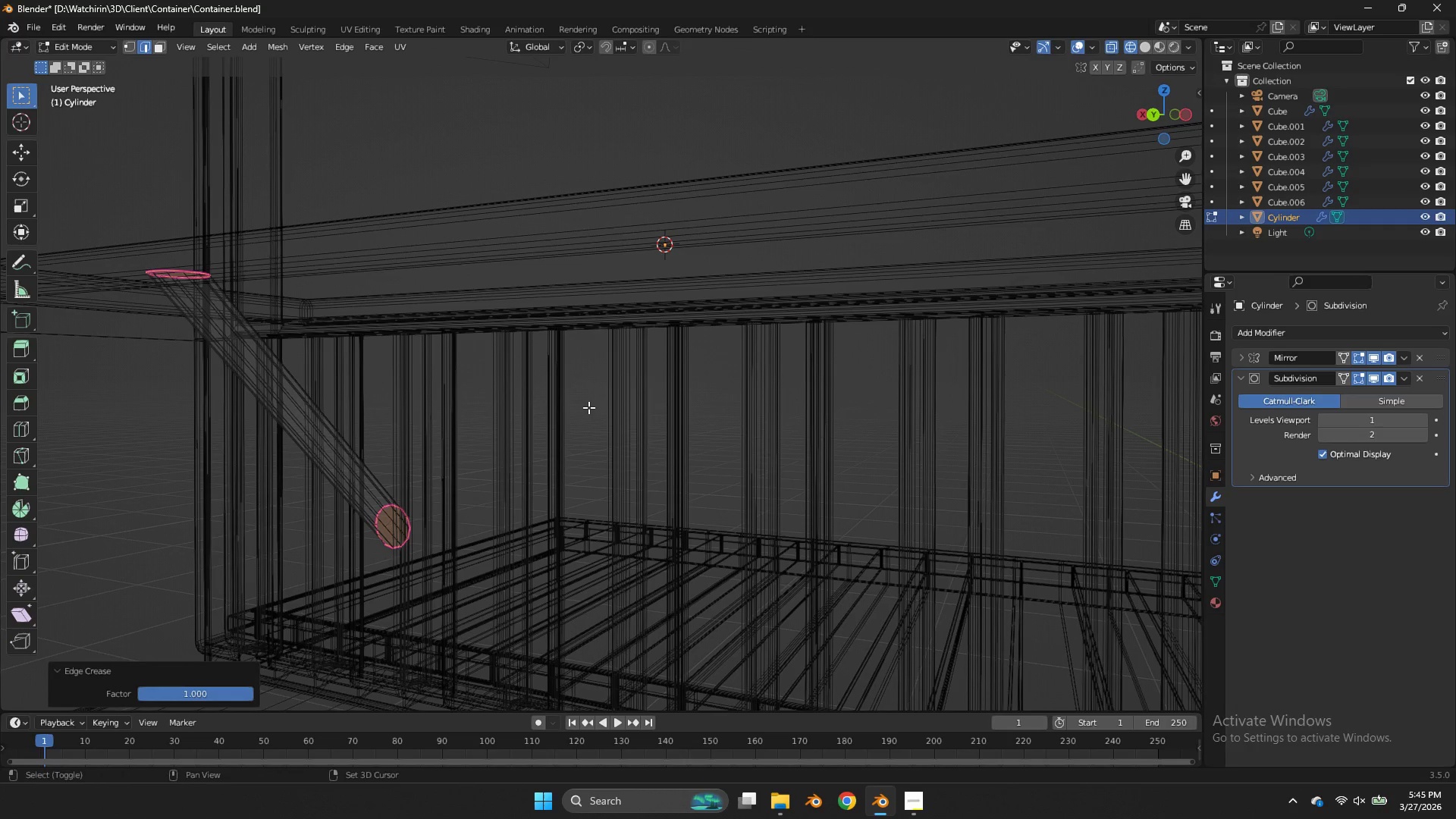 
left_click([588, 407])